 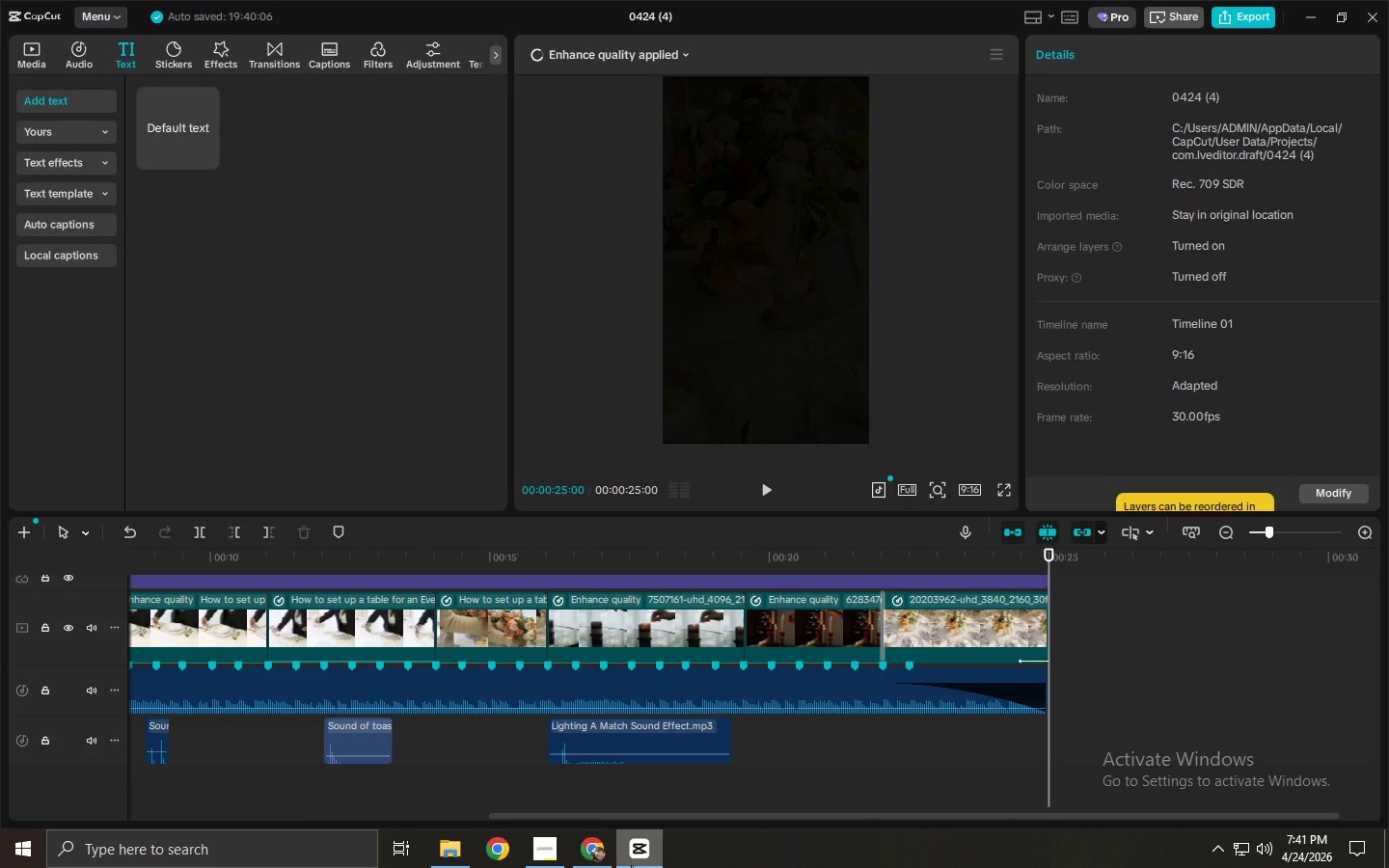 
left_click_drag(start_coordinate=[416, 562], to_coordinate=[0, 575])
 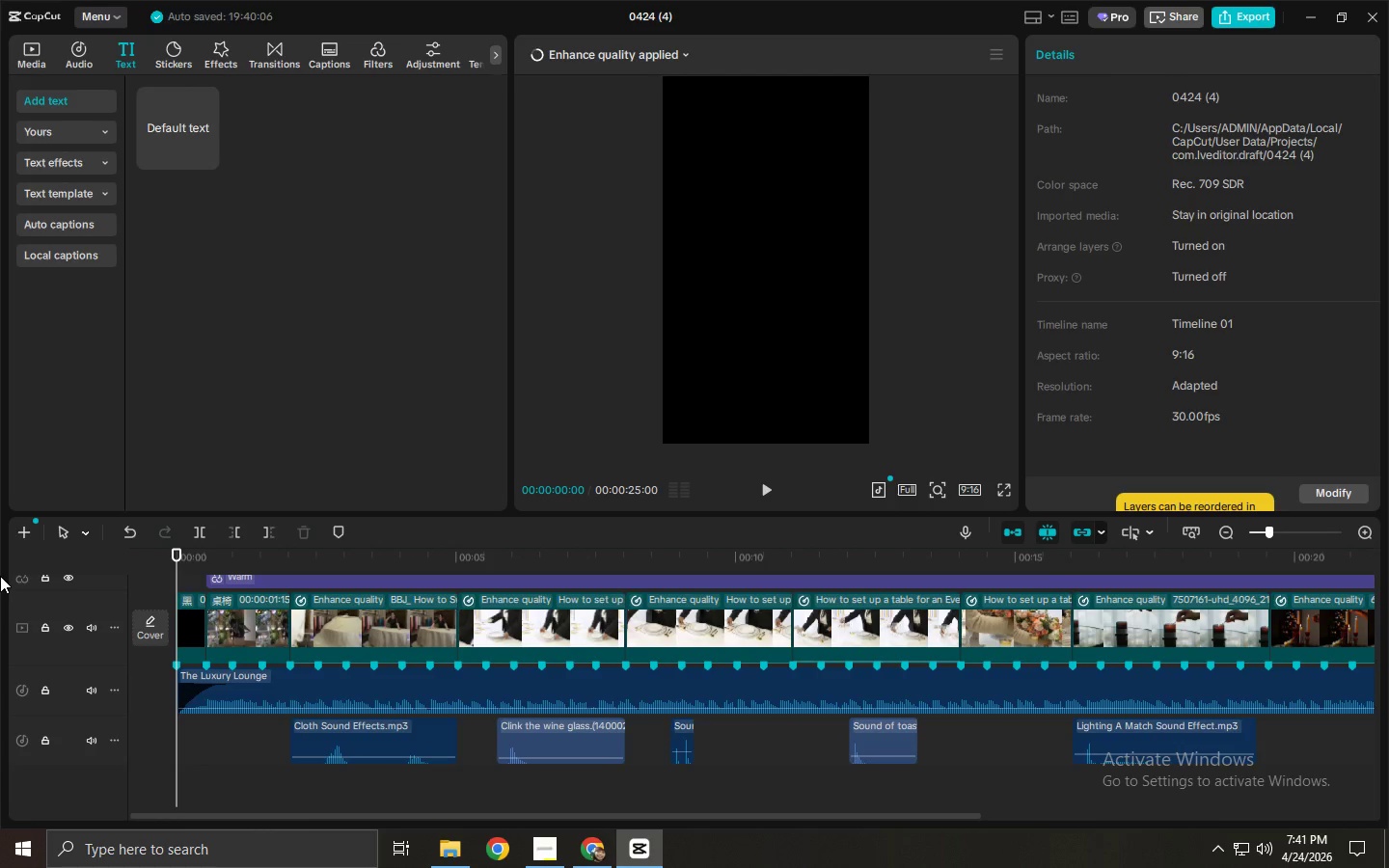 
key(Space)
 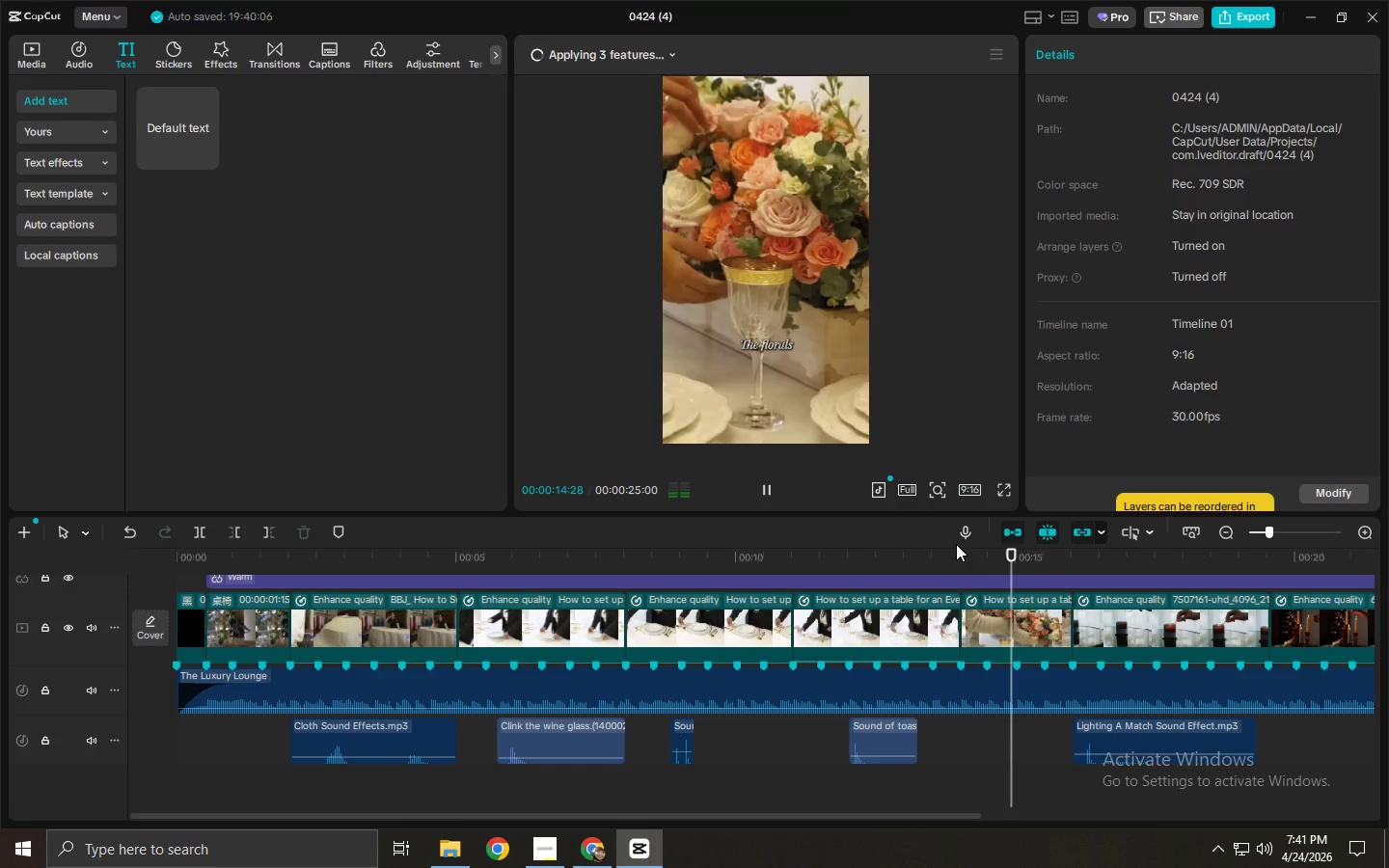 
wait(20.05)
 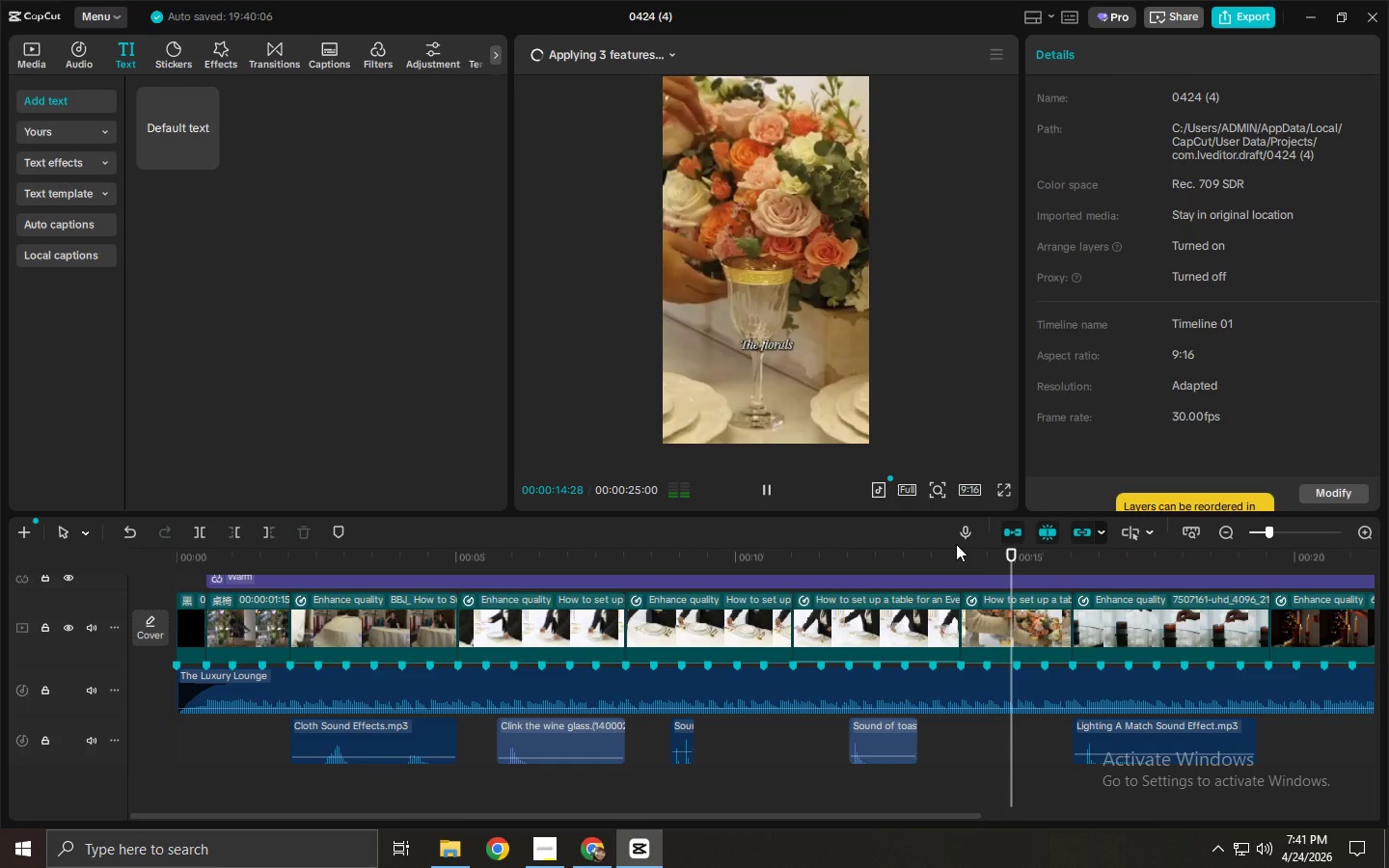 
right_click([662, 42])
 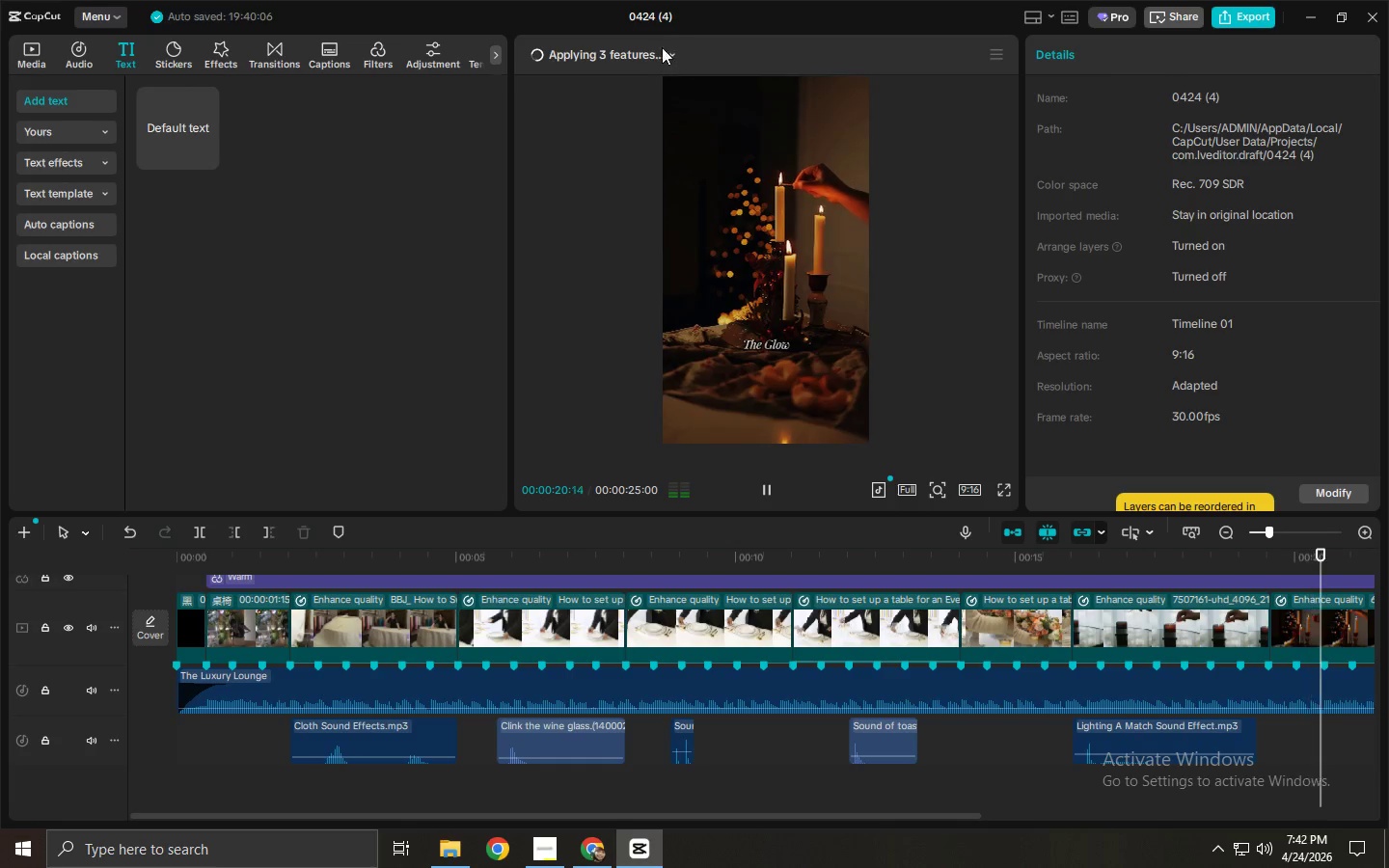 
left_click([662, 42])
 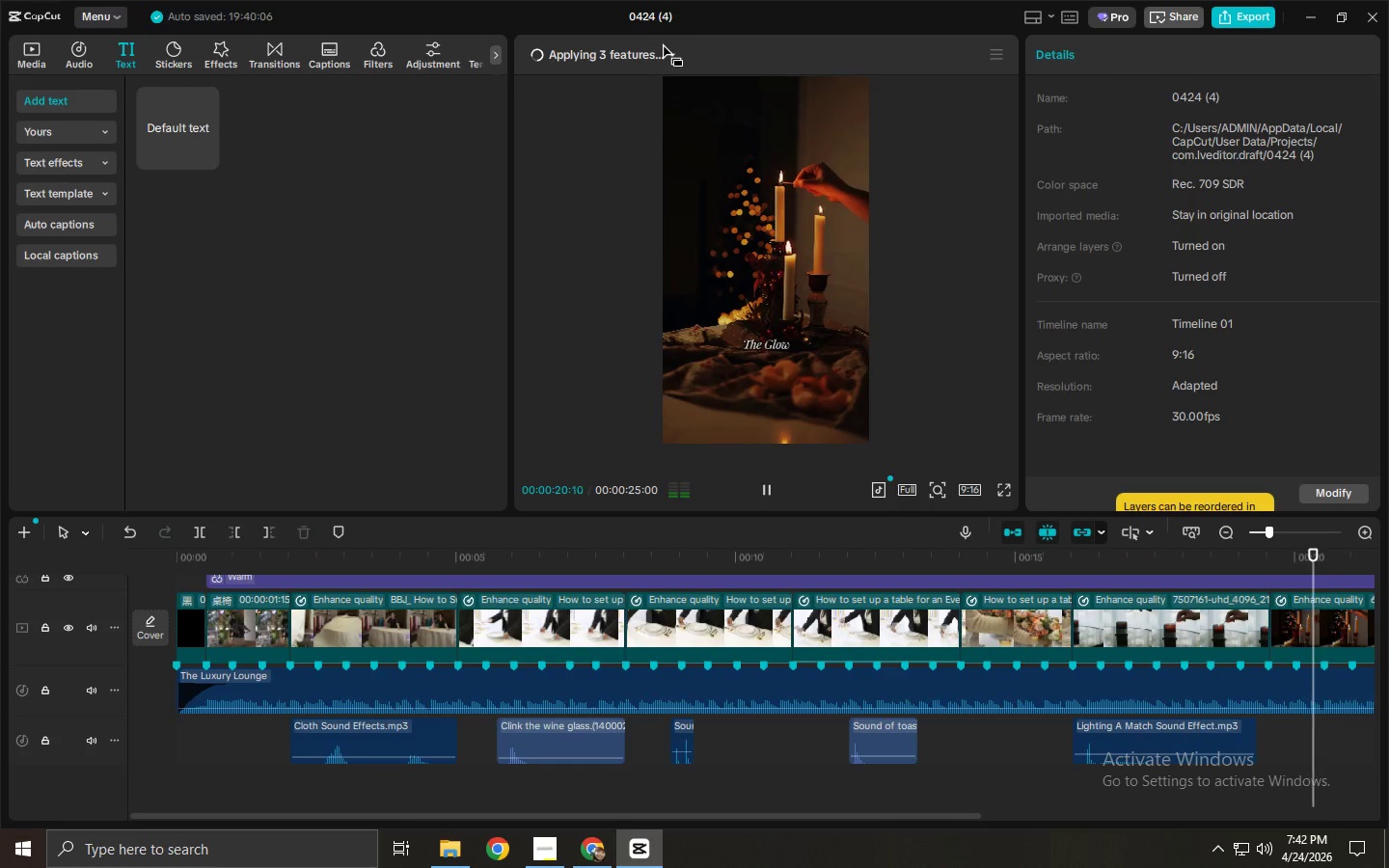 
left_click([663, 51])
 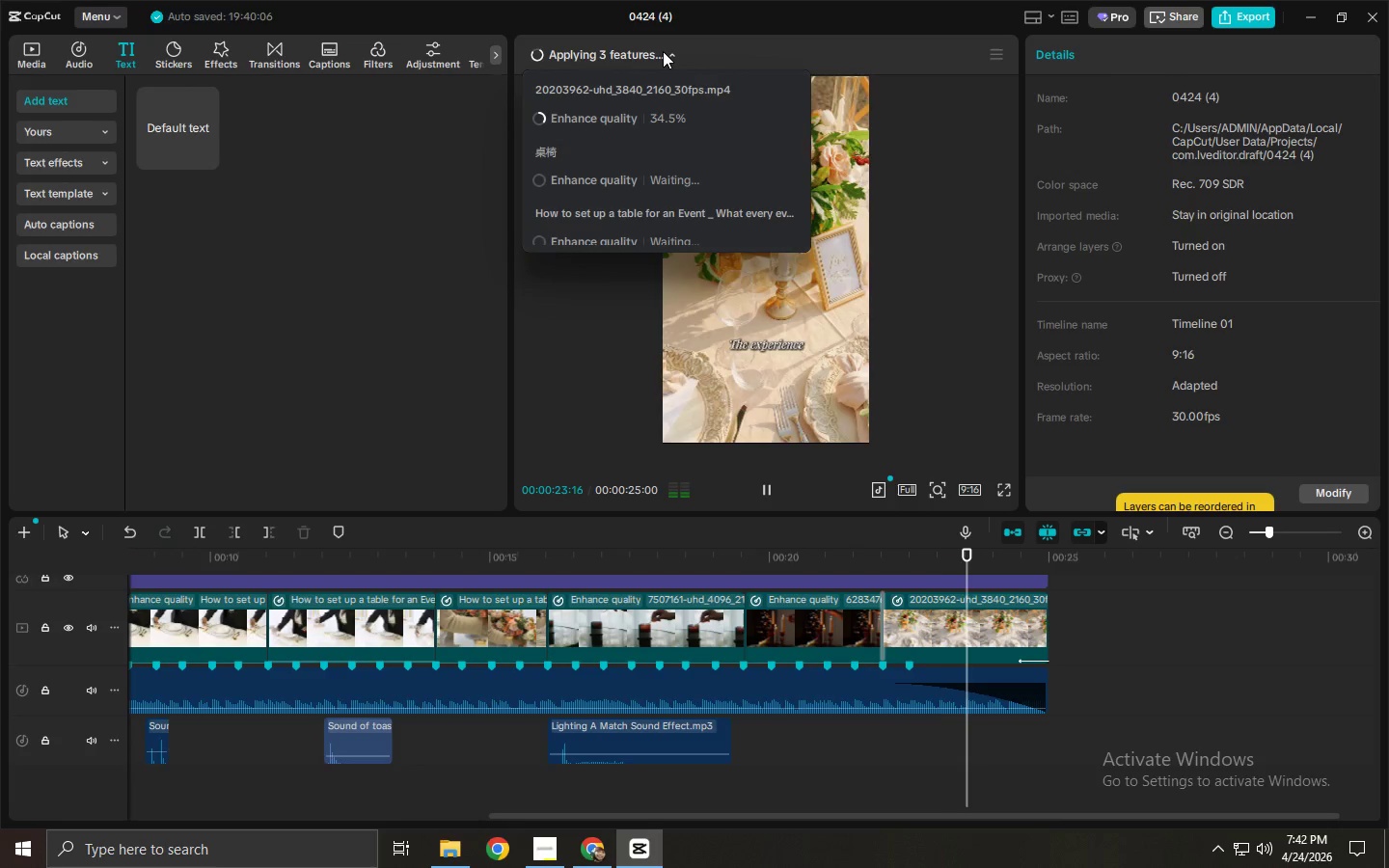 
scroll: coordinate [638, 215], scroll_direction: down, amount: 3.0
 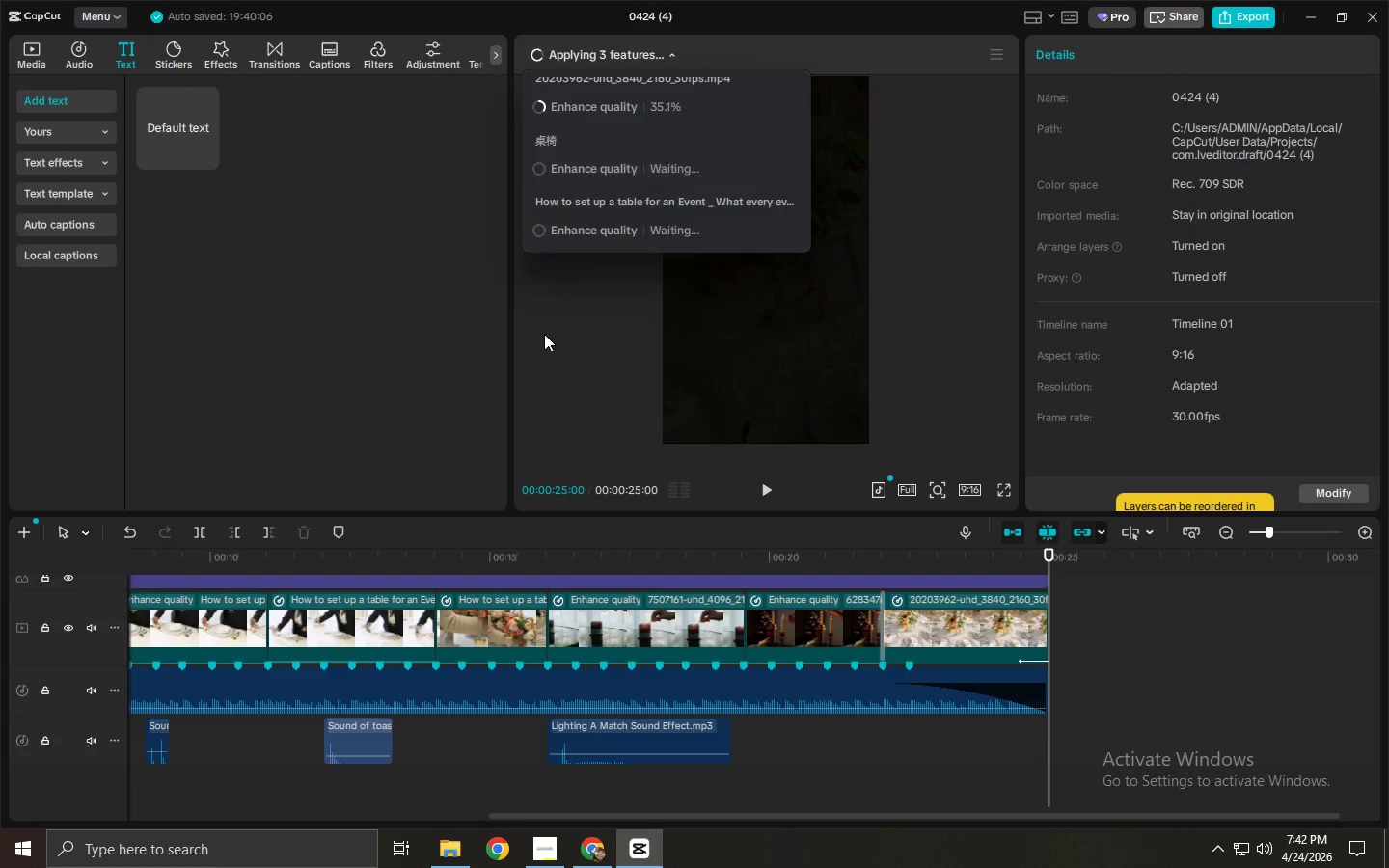 
left_click_drag(start_coordinate=[378, 560], to_coordinate=[0, 581])
 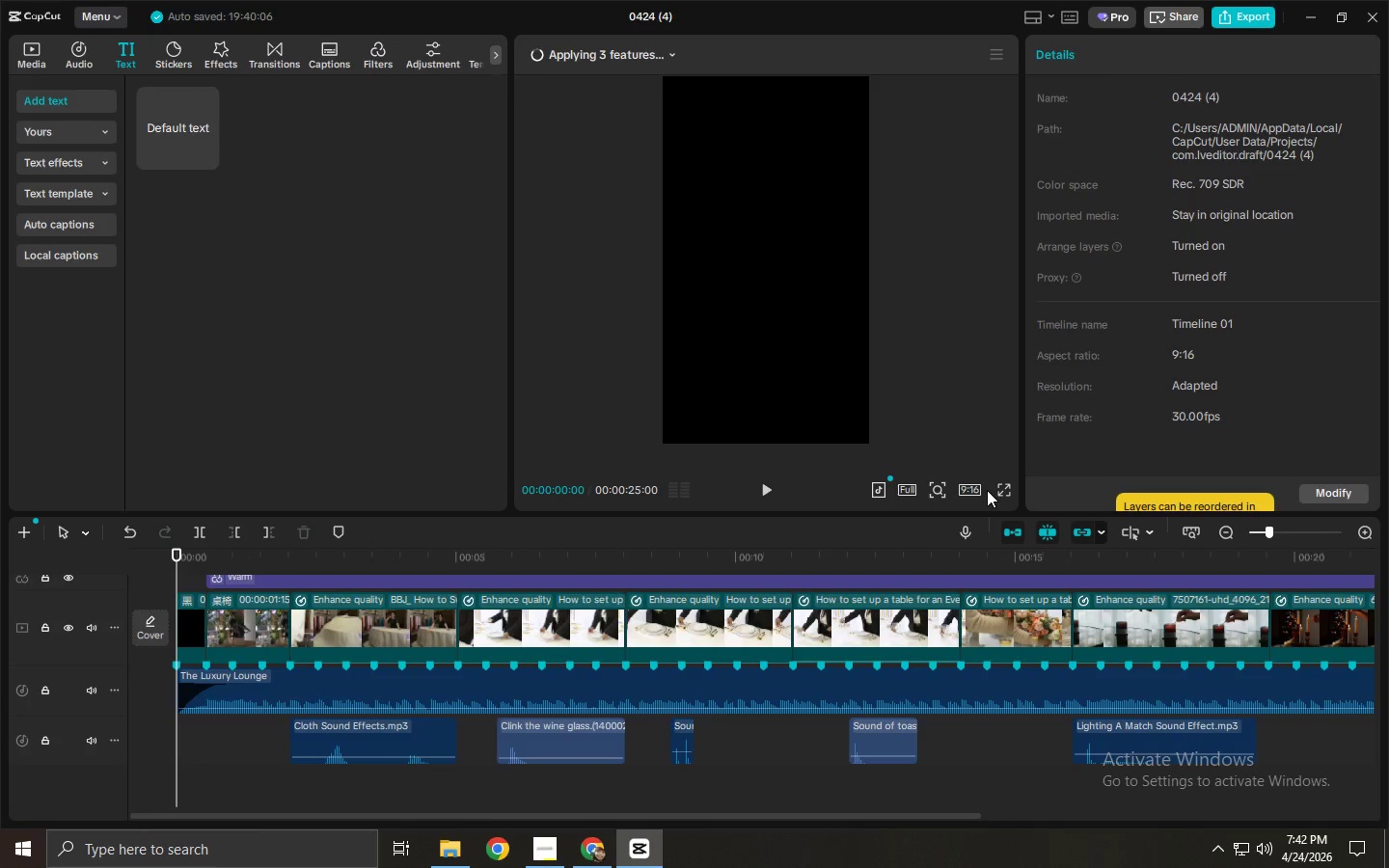 
left_click([998, 491])
 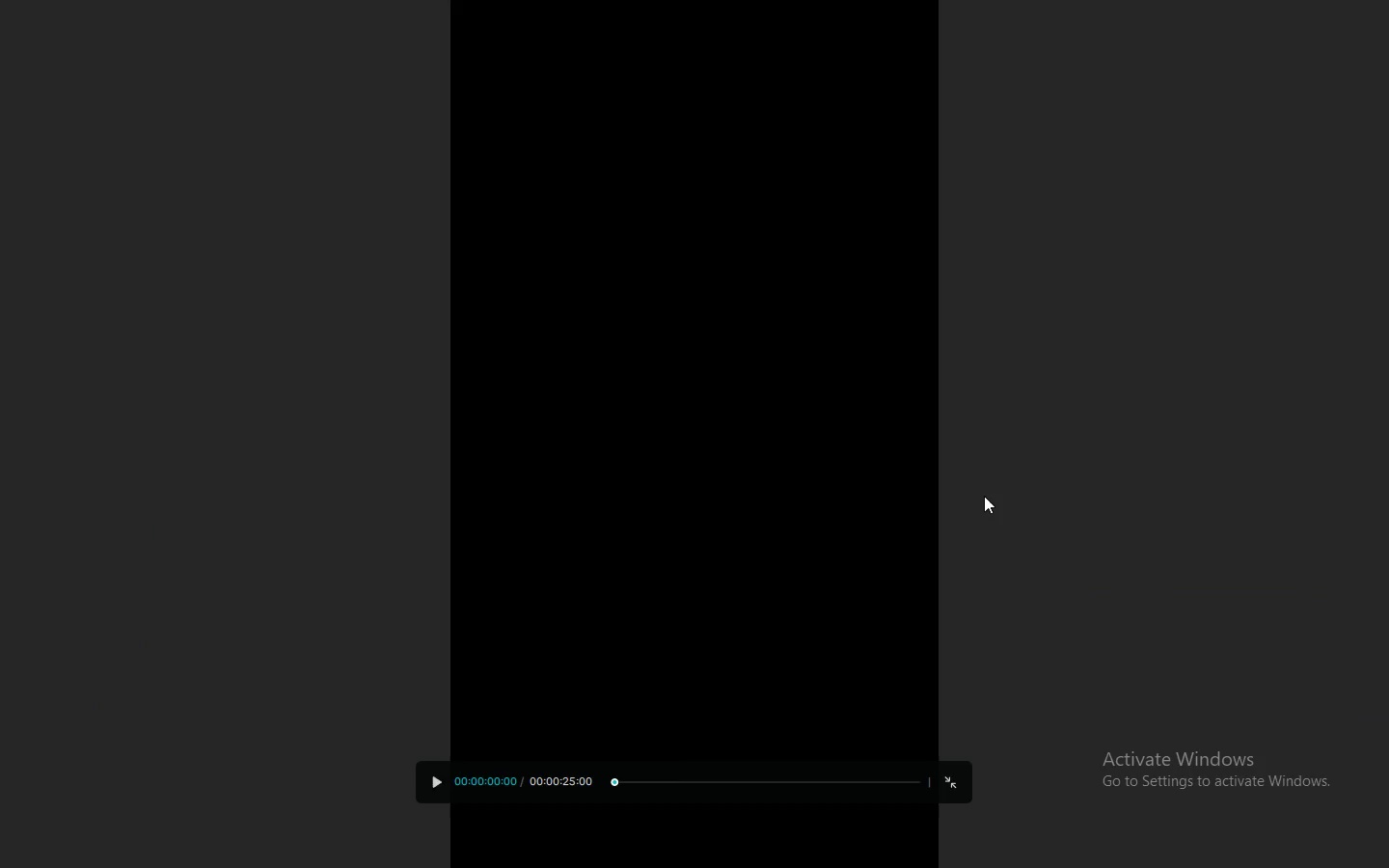 
key(Space)
 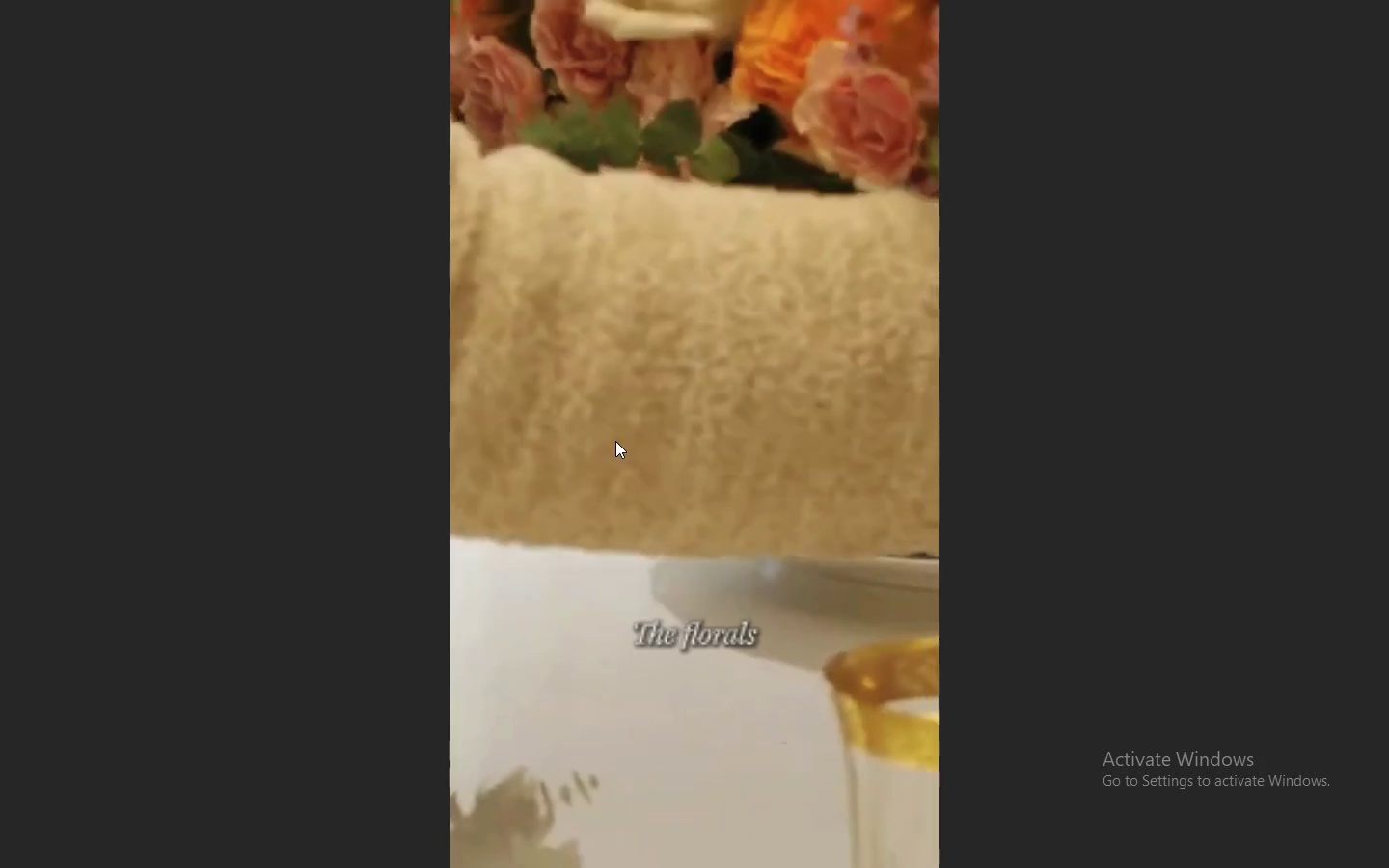 
wait(19.28)
 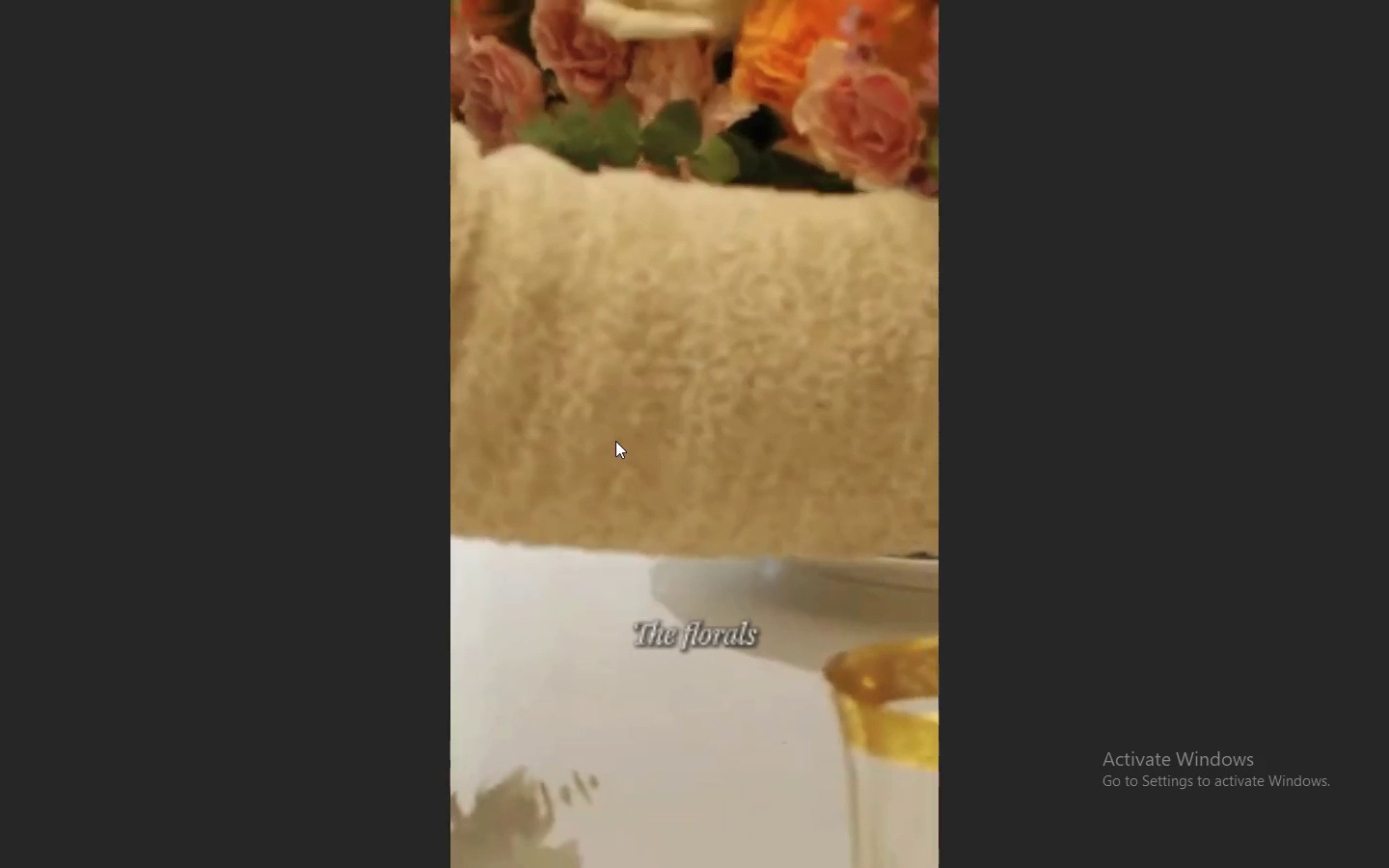 
key(Escape)
 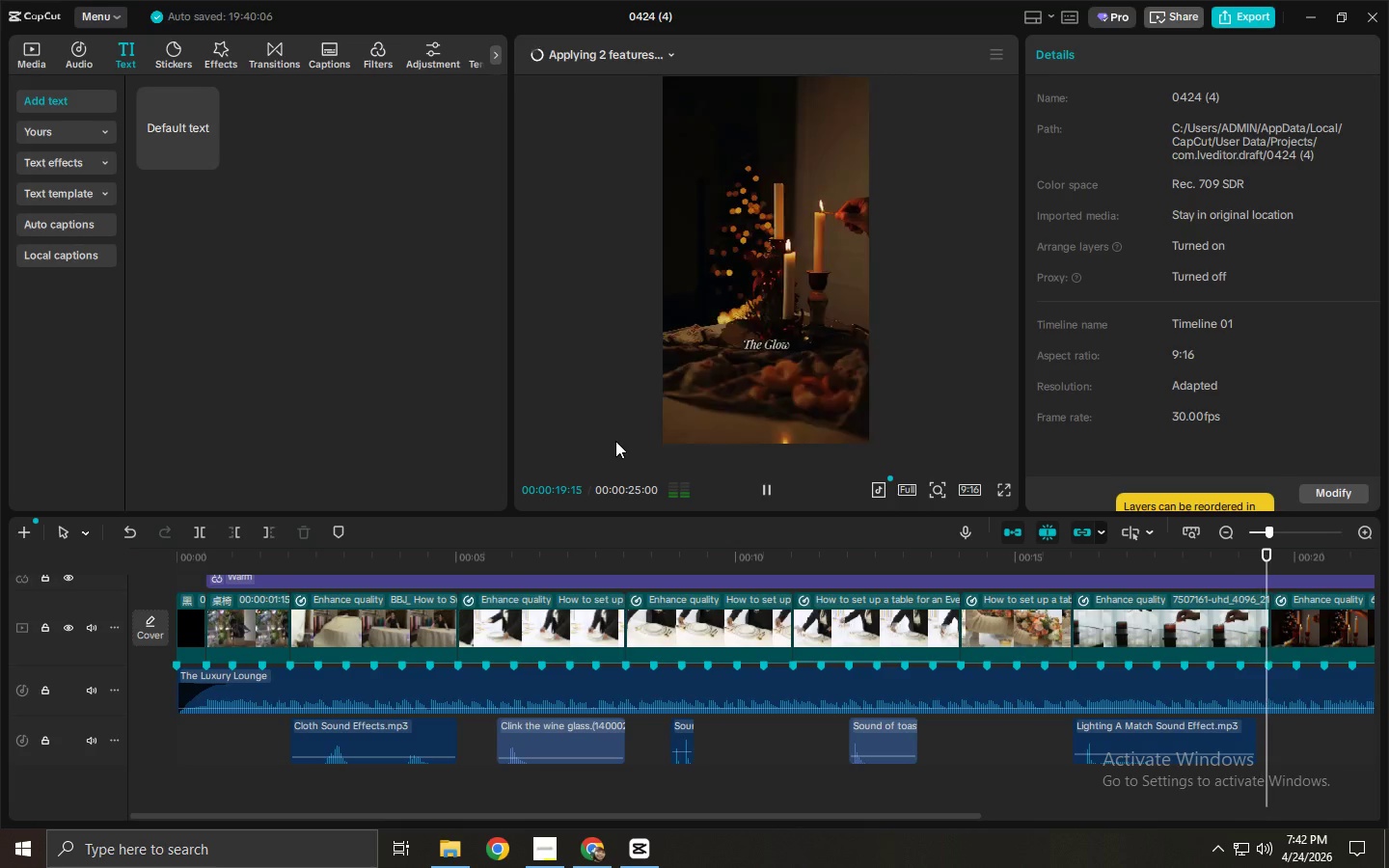 
key(Space)
 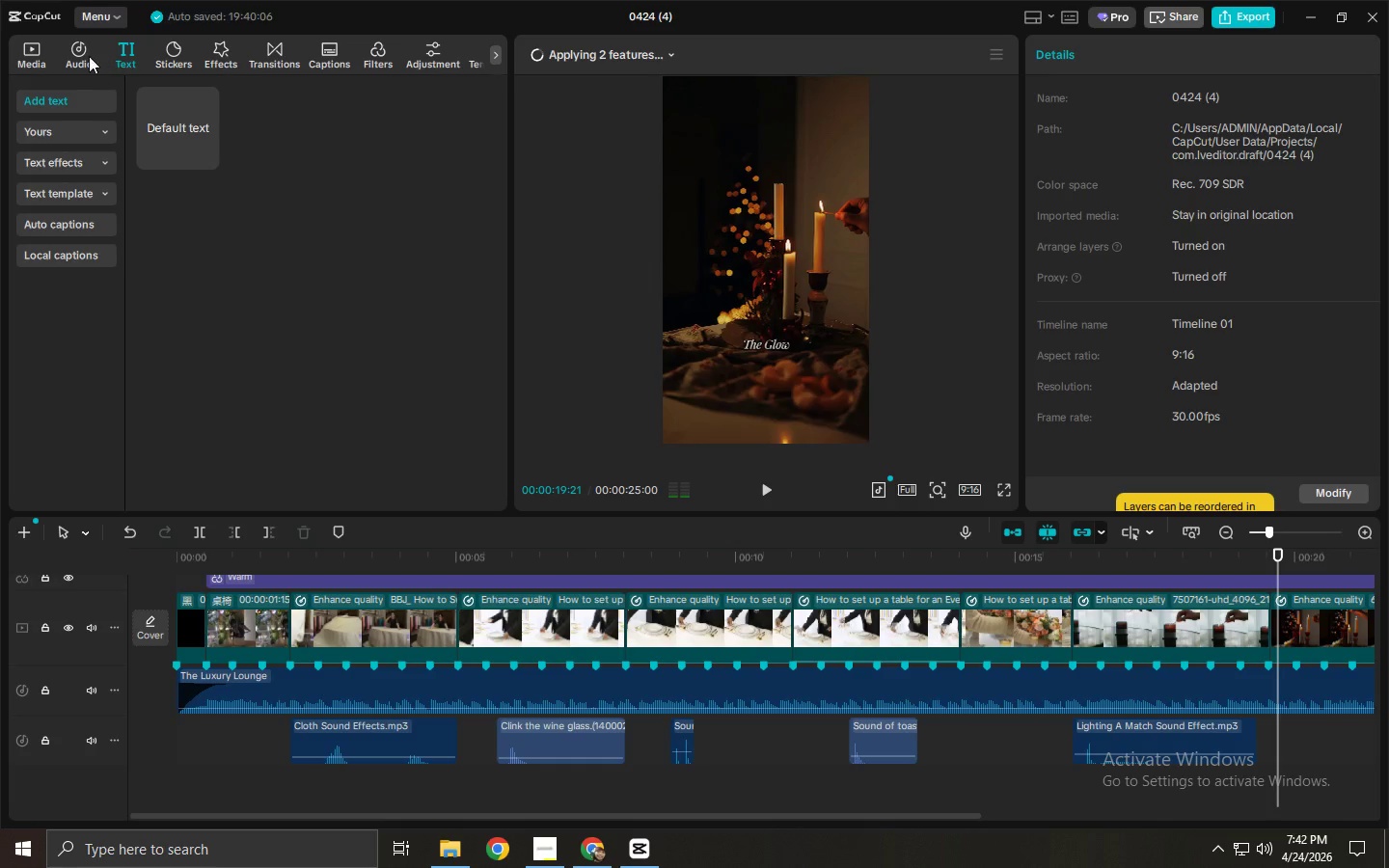 
left_click([72, 52])
 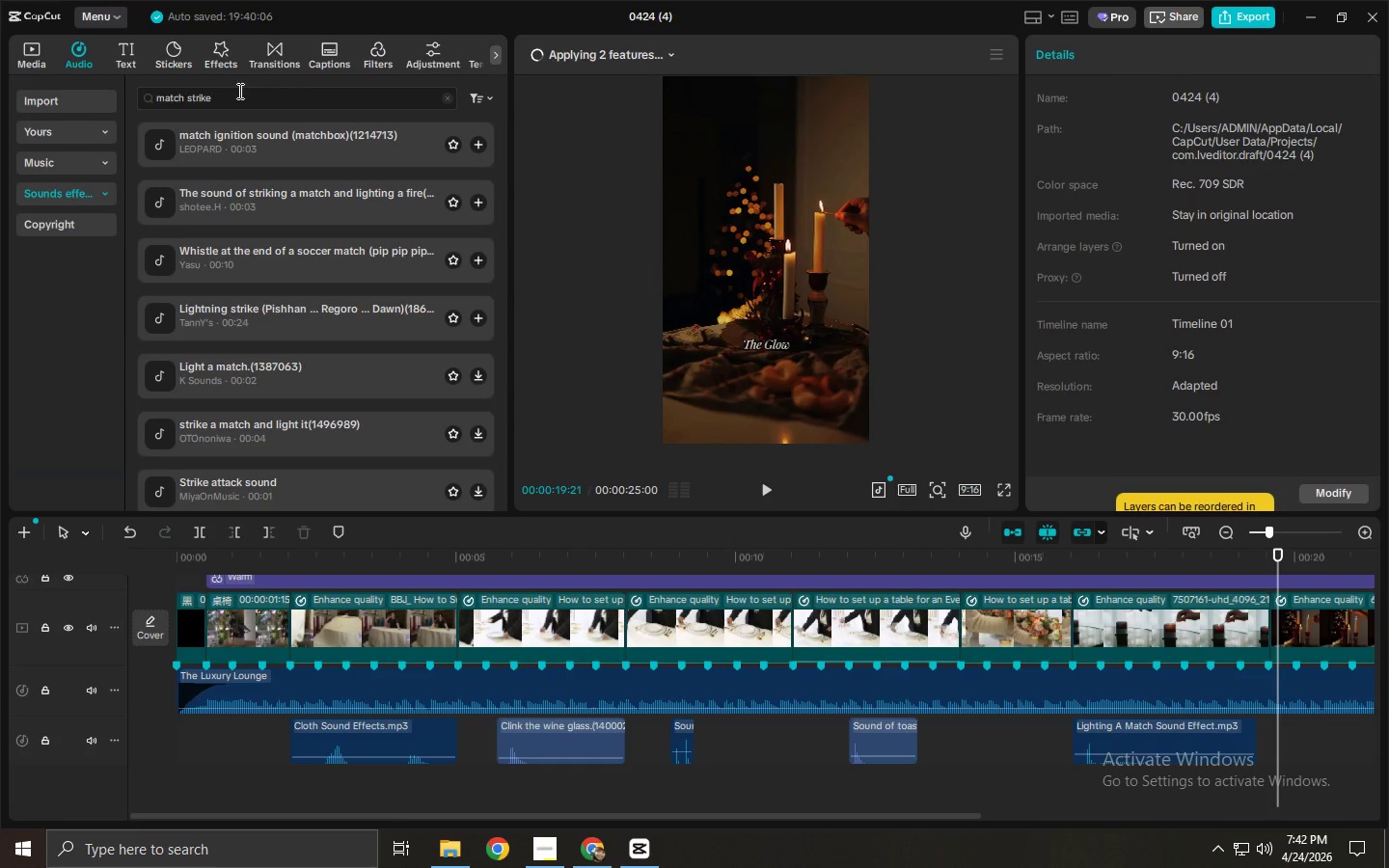 
left_click_drag(start_coordinate=[252, 95], to_coordinate=[98, 86])
 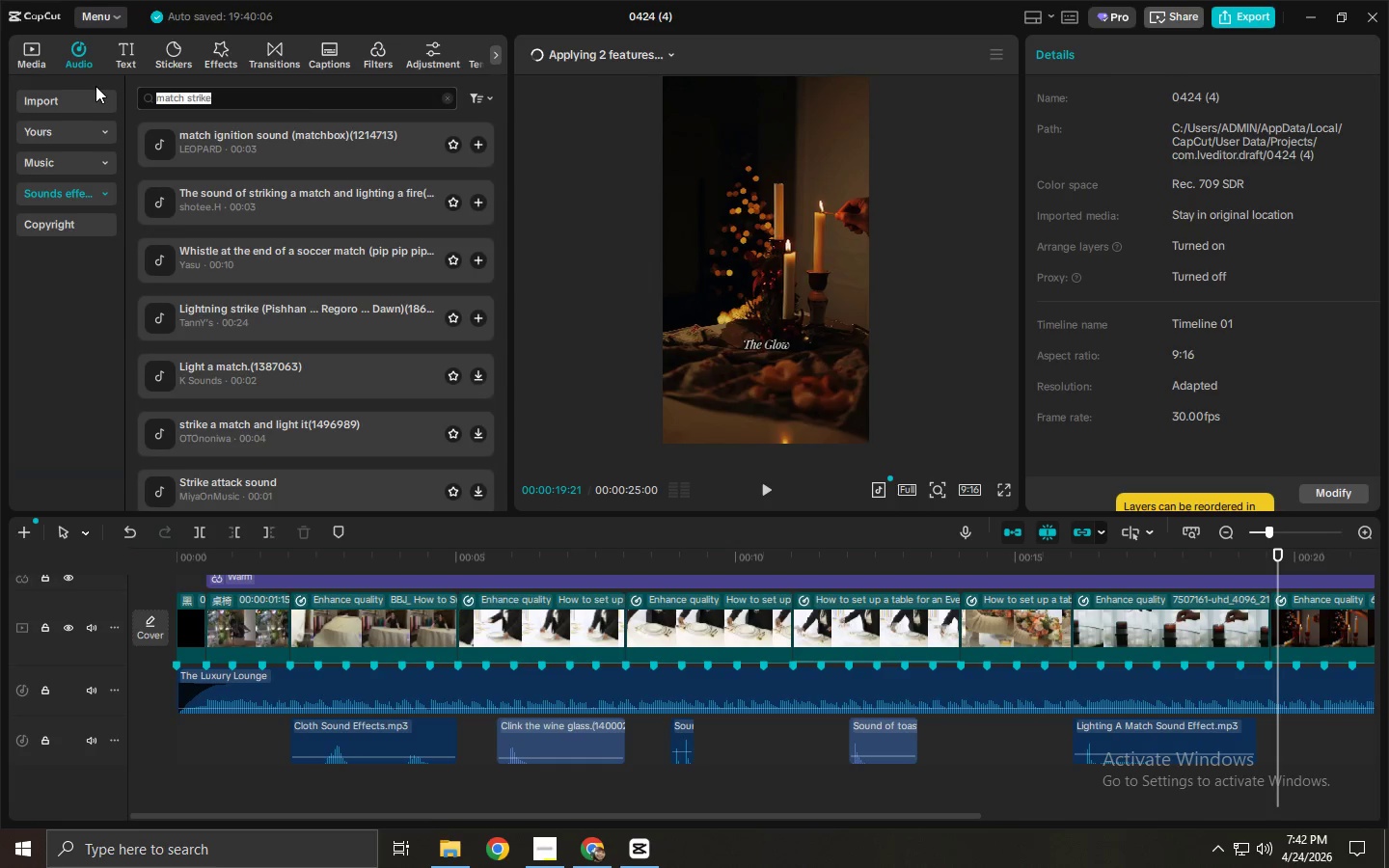 
type(tu)
key(Backspace)
type(hud)
 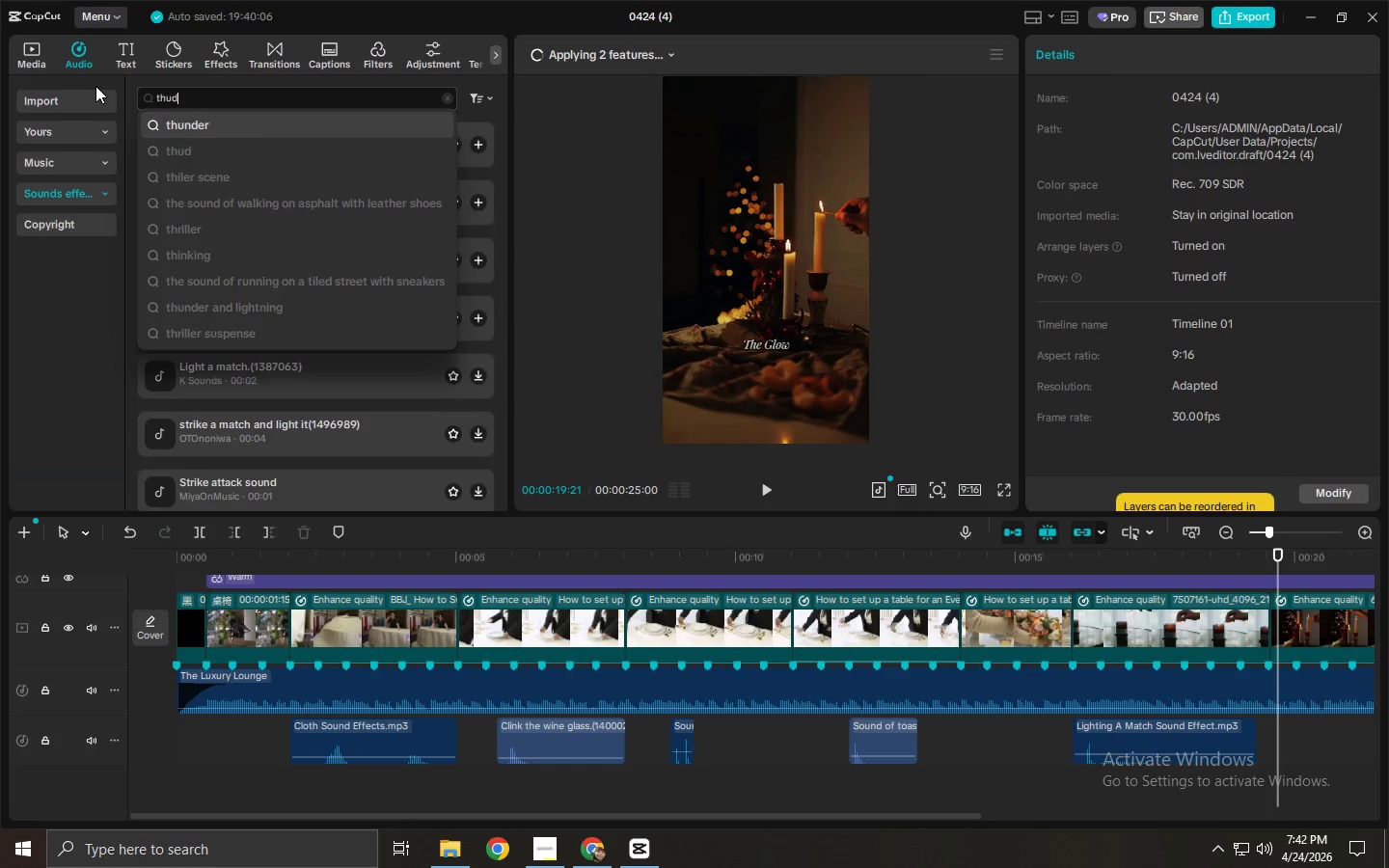 
key(Enter)
 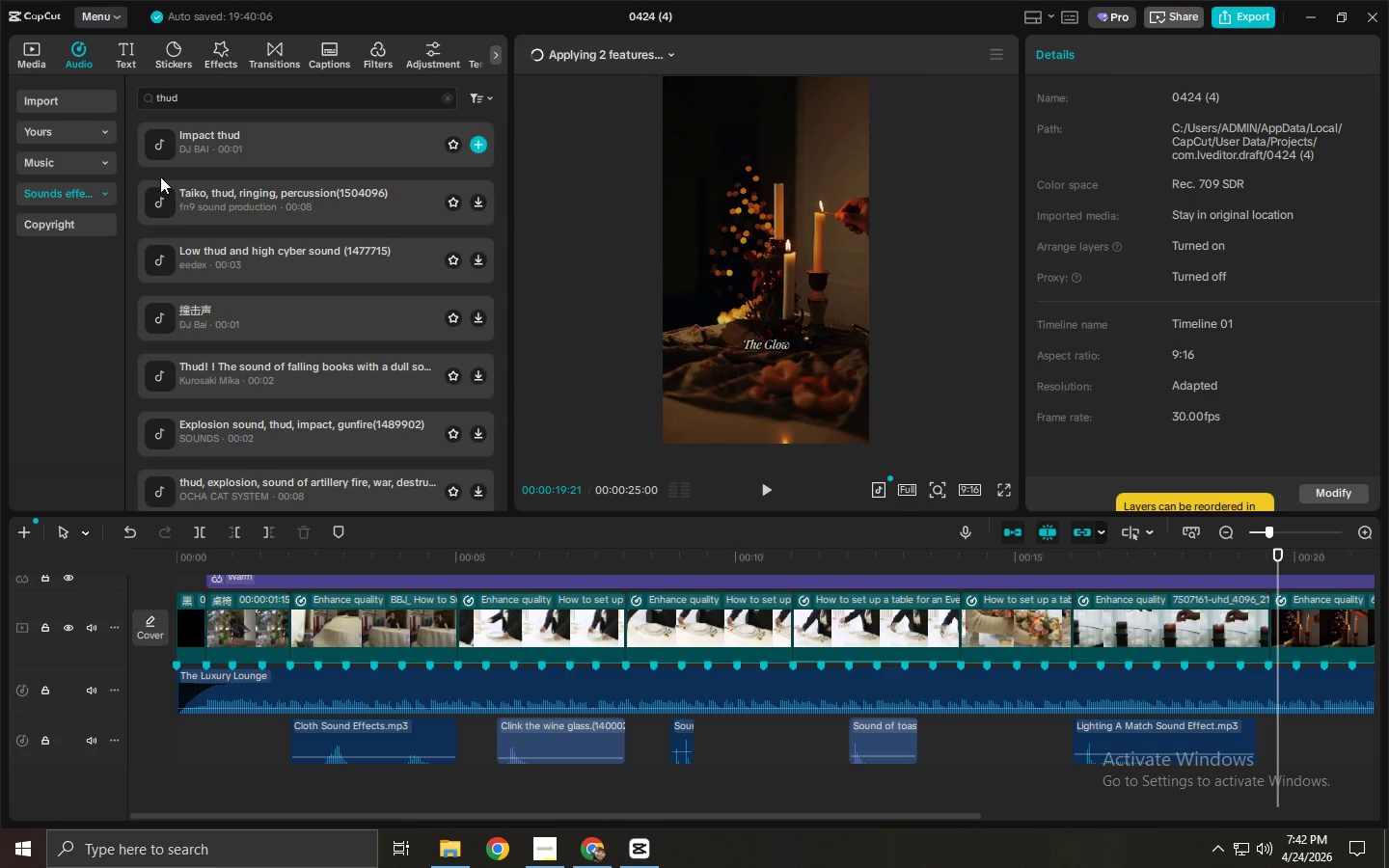 
left_click([230, 159])